 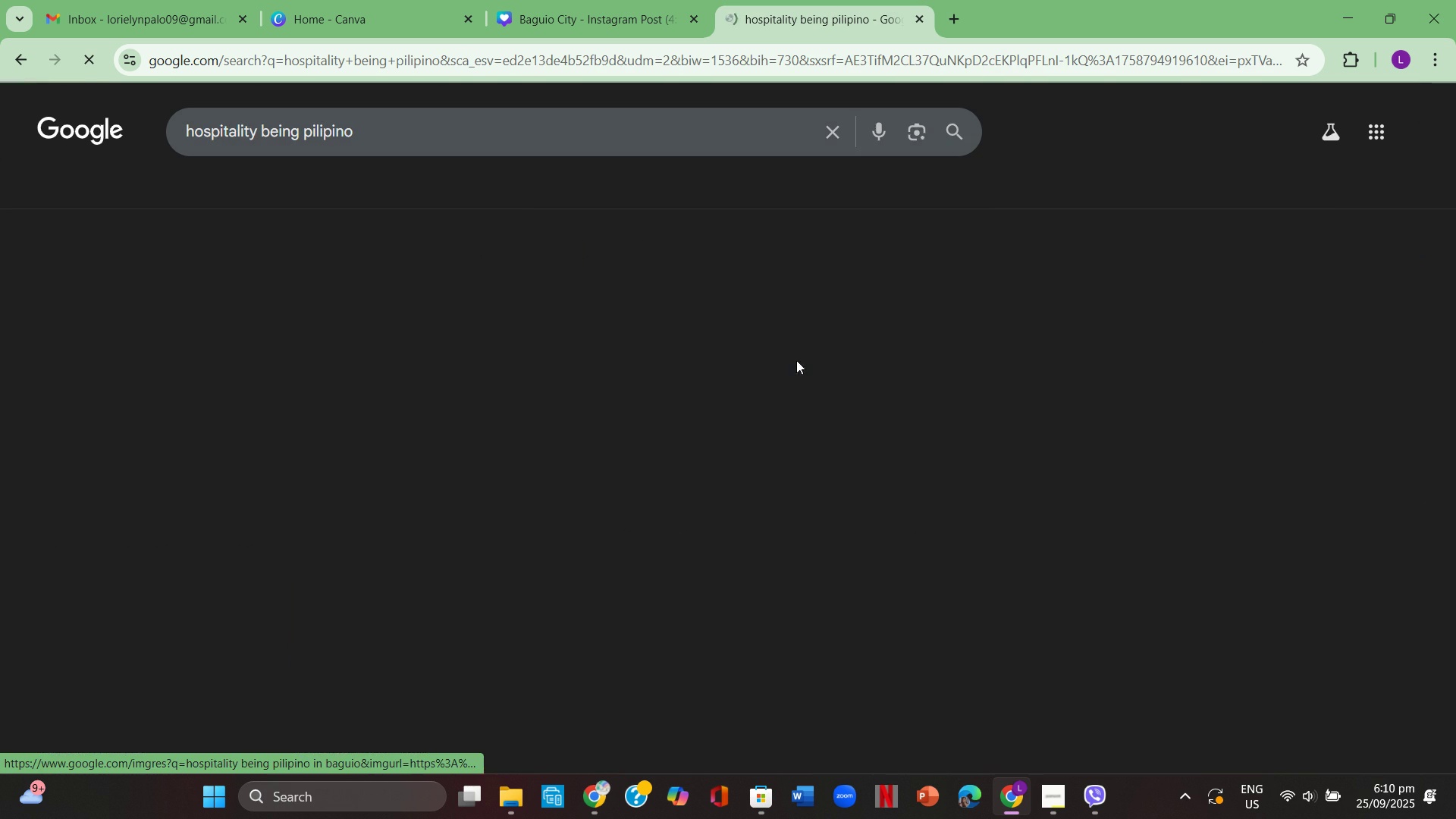 
key(Enter)
 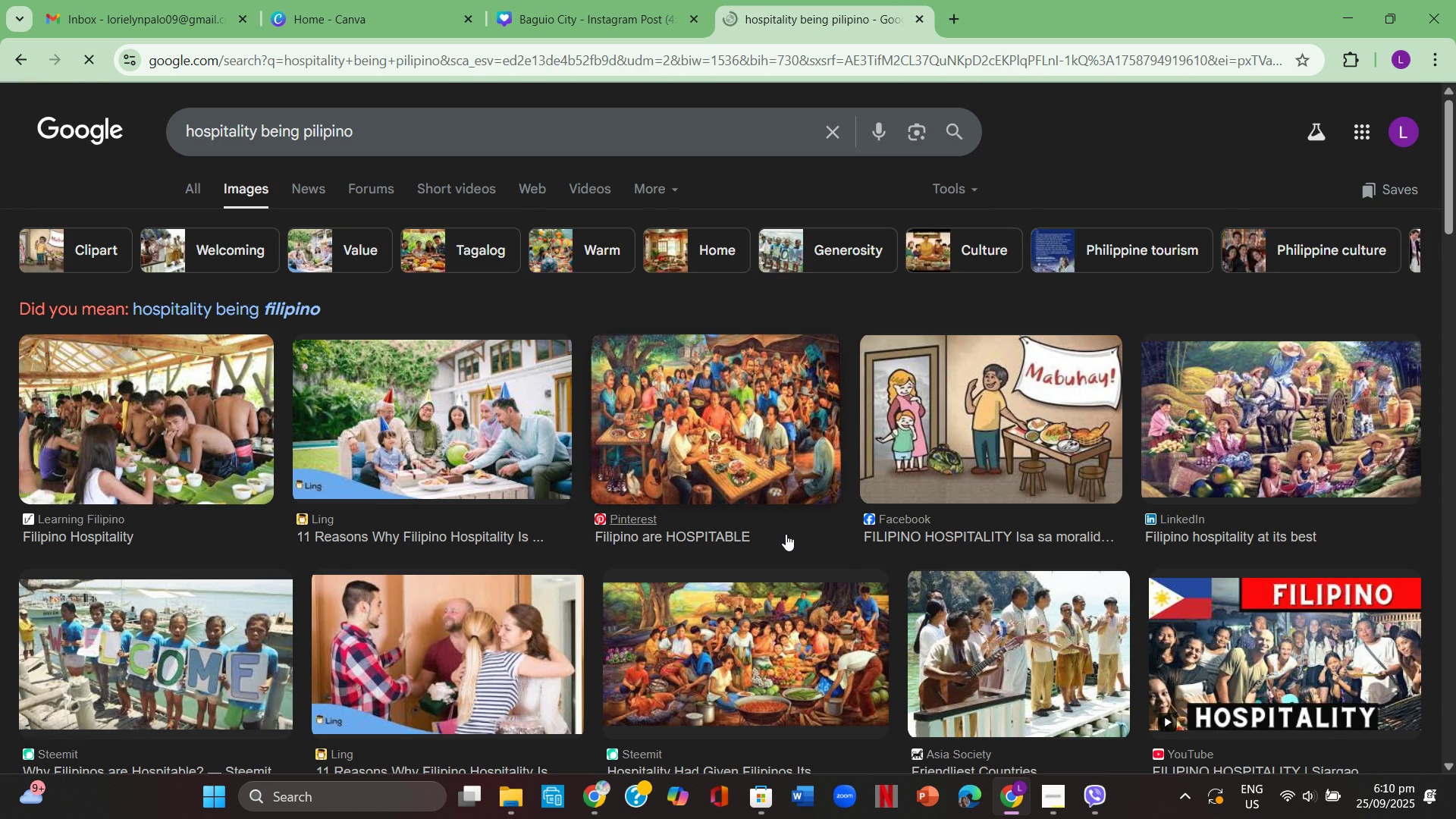 
scroll: coordinate [790, 529], scroll_direction: down, amount: 5.0
 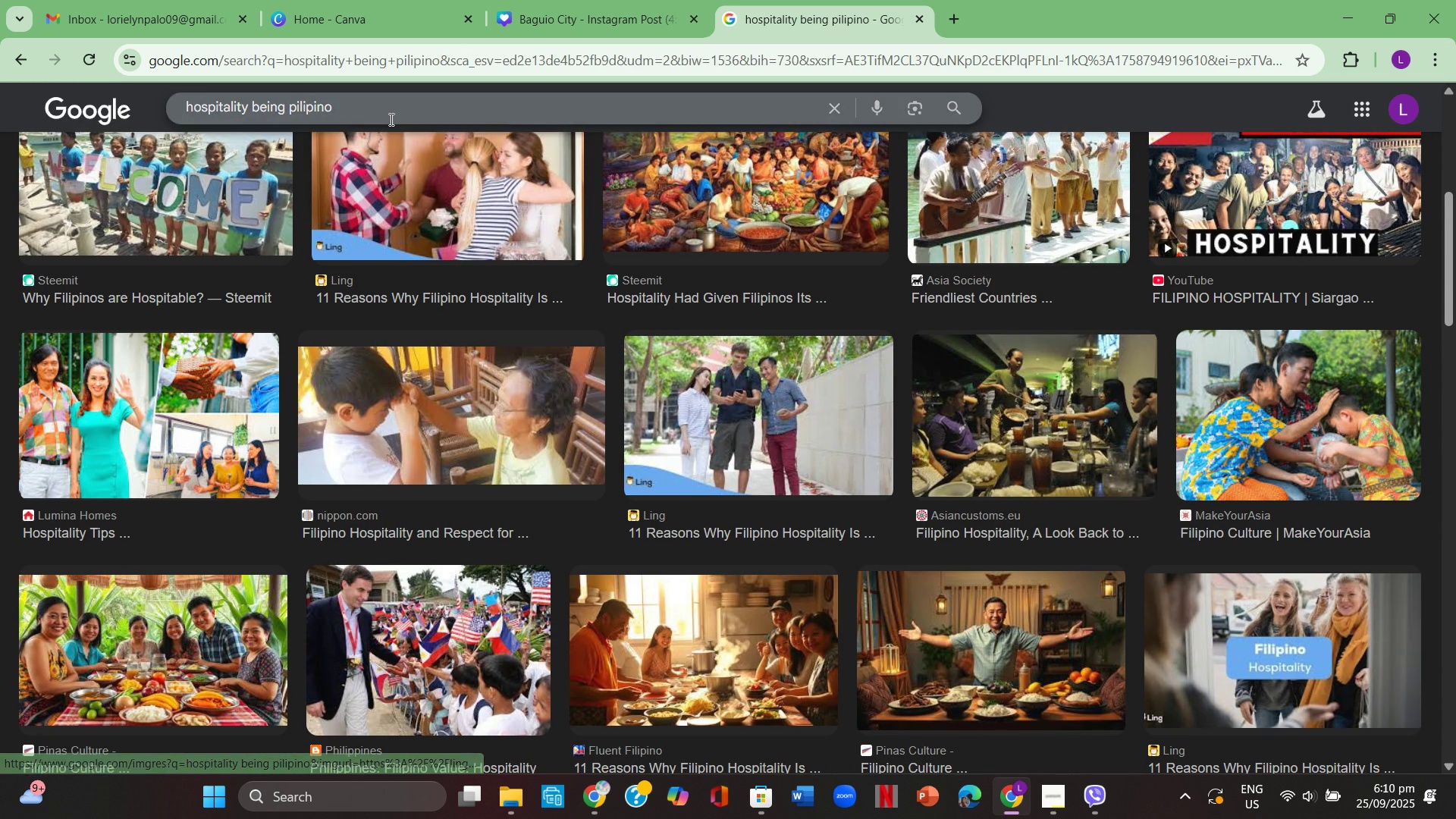 
left_click([390, 119])
 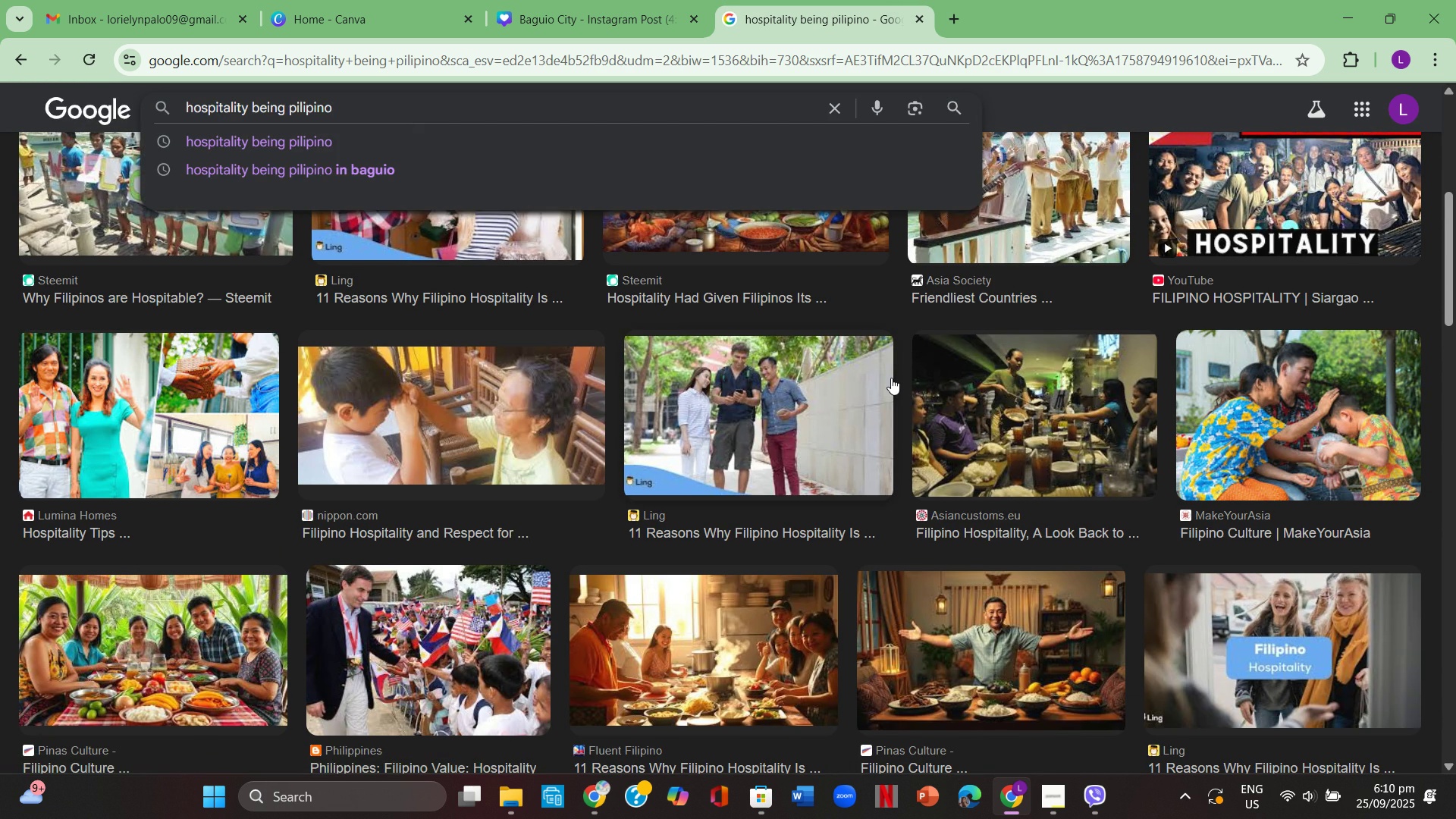 
type( for hotel in baguio)
 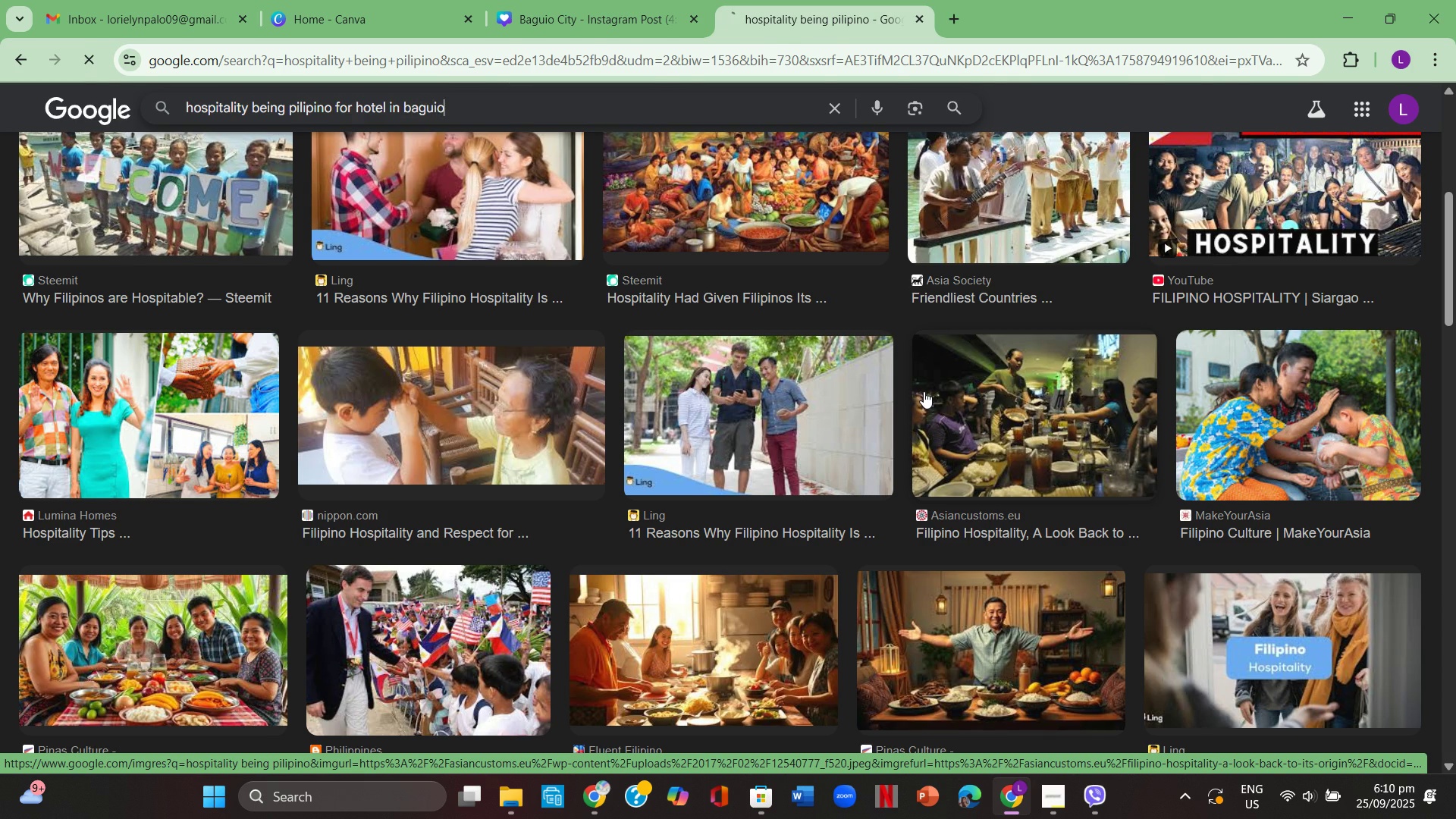 
key(Enter)
 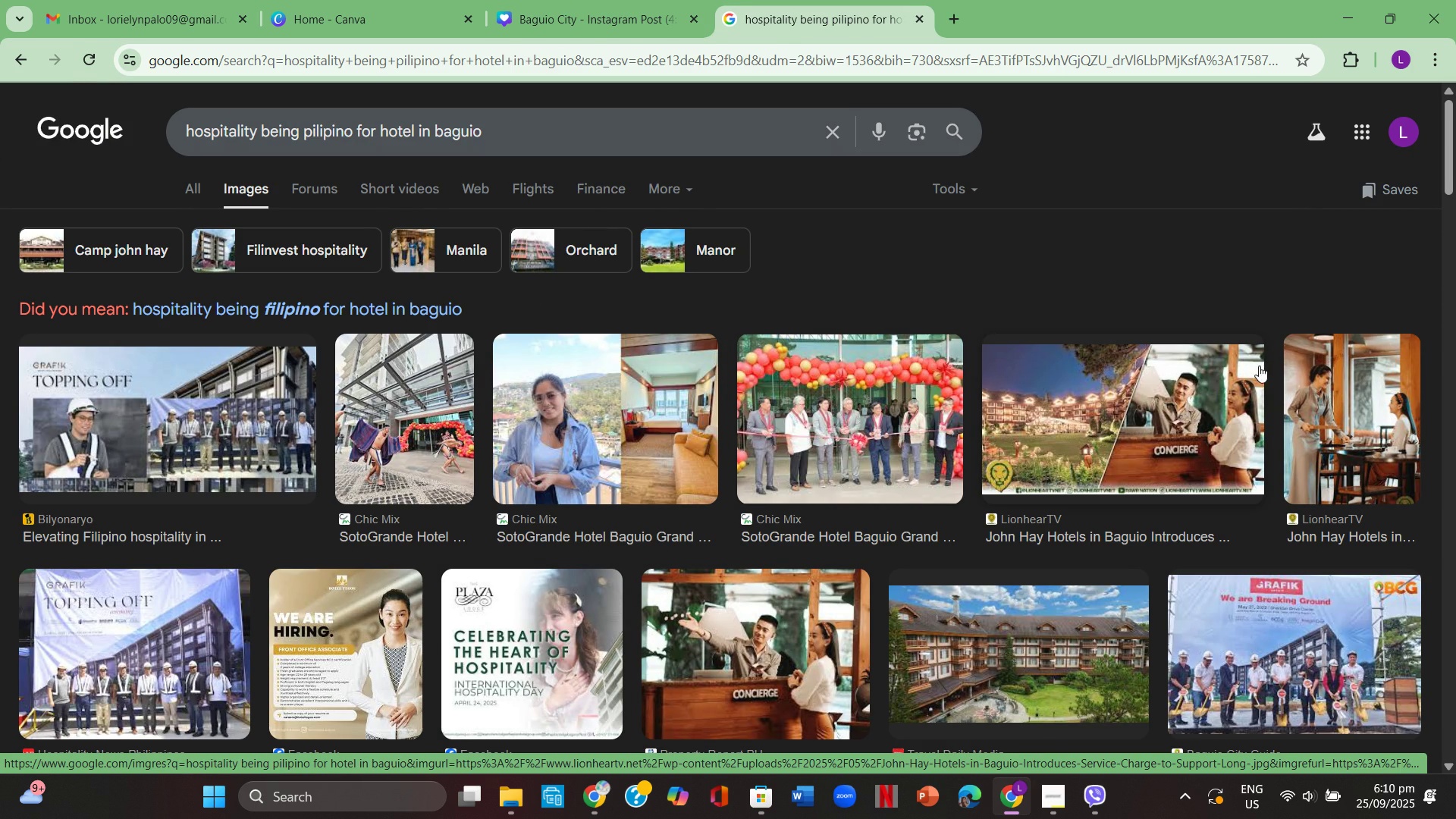 
wait(5.34)
 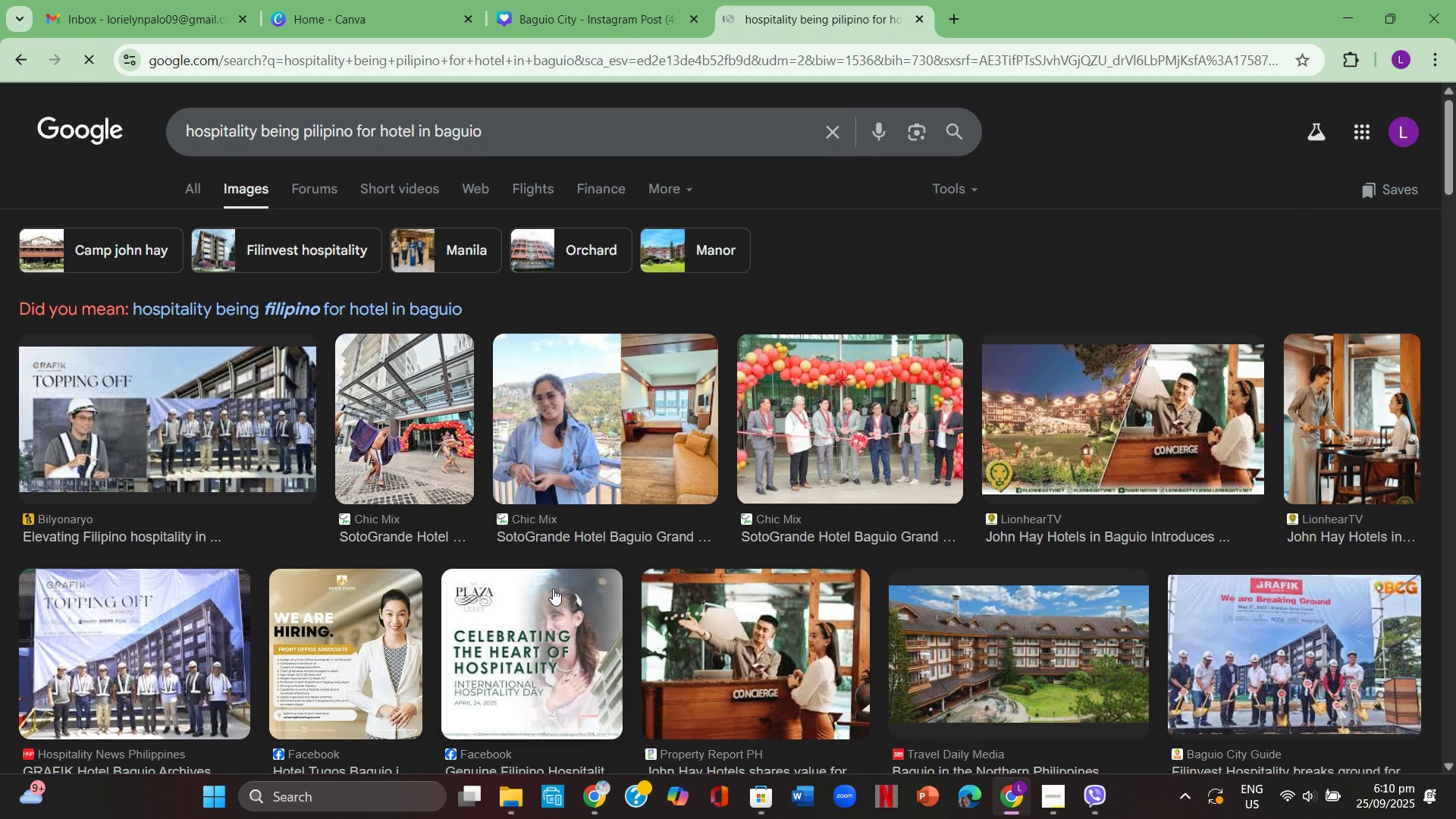 
scroll: coordinate [1152, 522], scroll_direction: down, amount: 2.0
 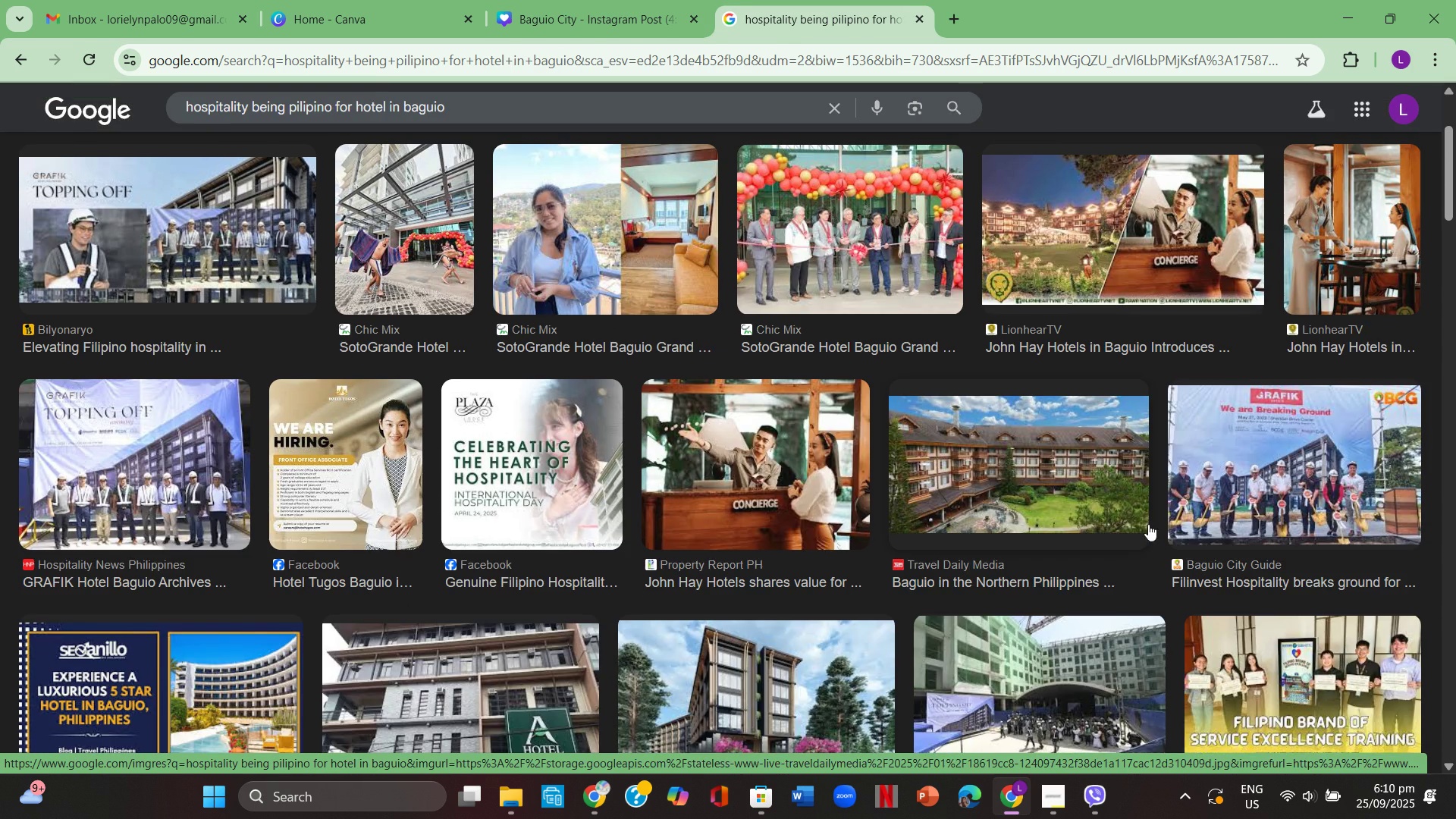 
scroll: coordinate [1148, 524], scroll_direction: up, amount: 1.0
 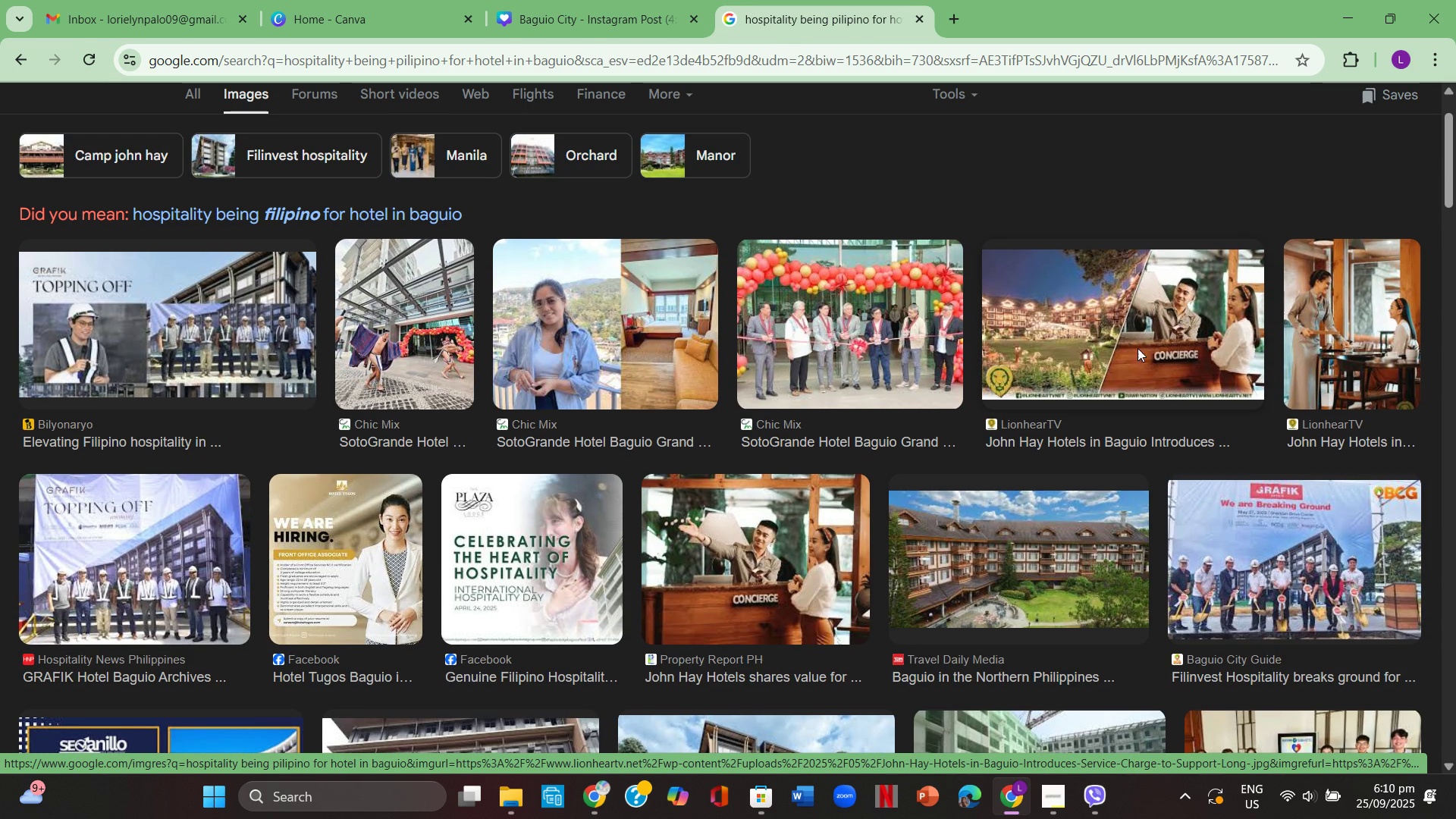 
left_click([1138, 348])
 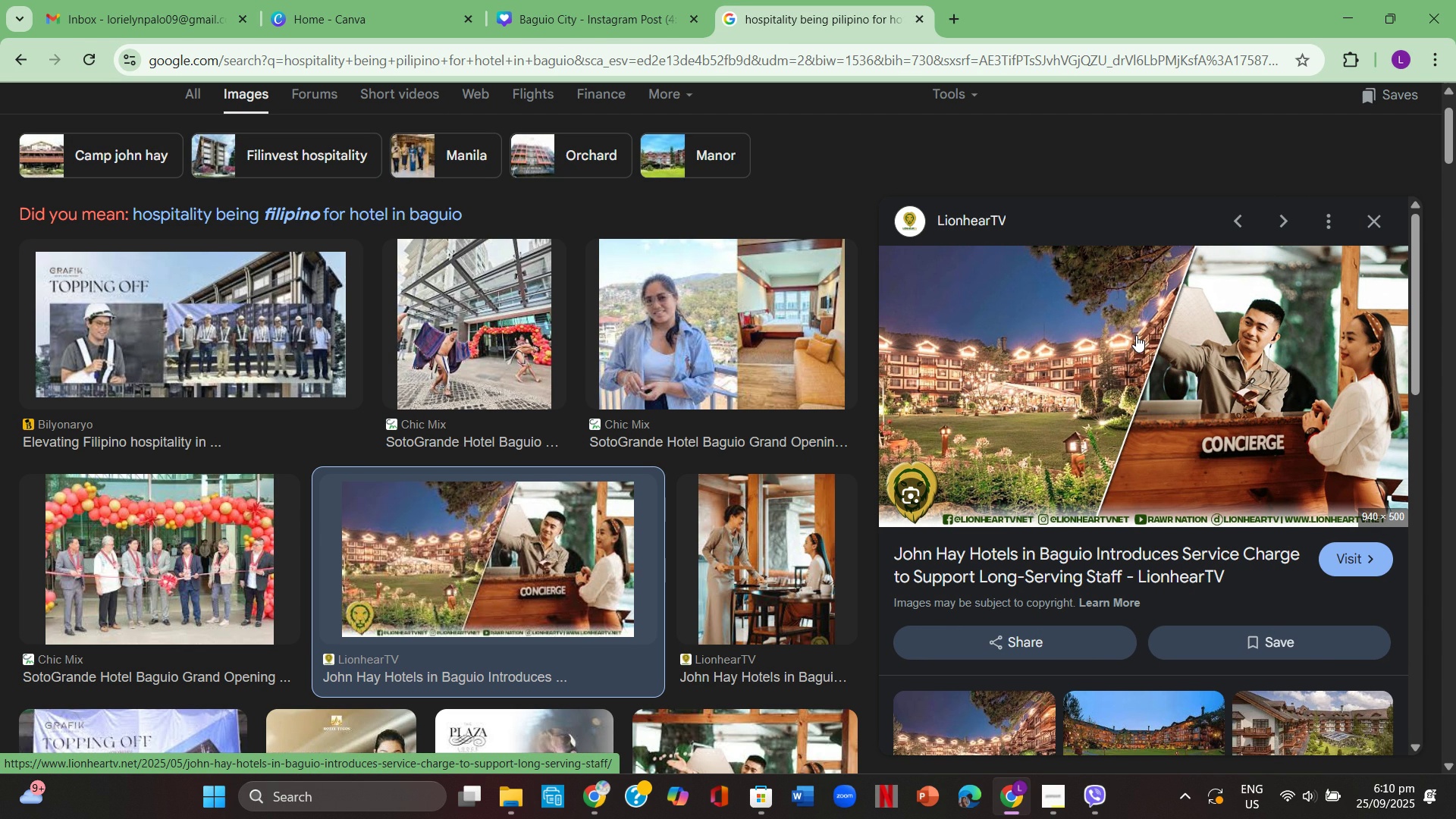 
wait(5.68)
 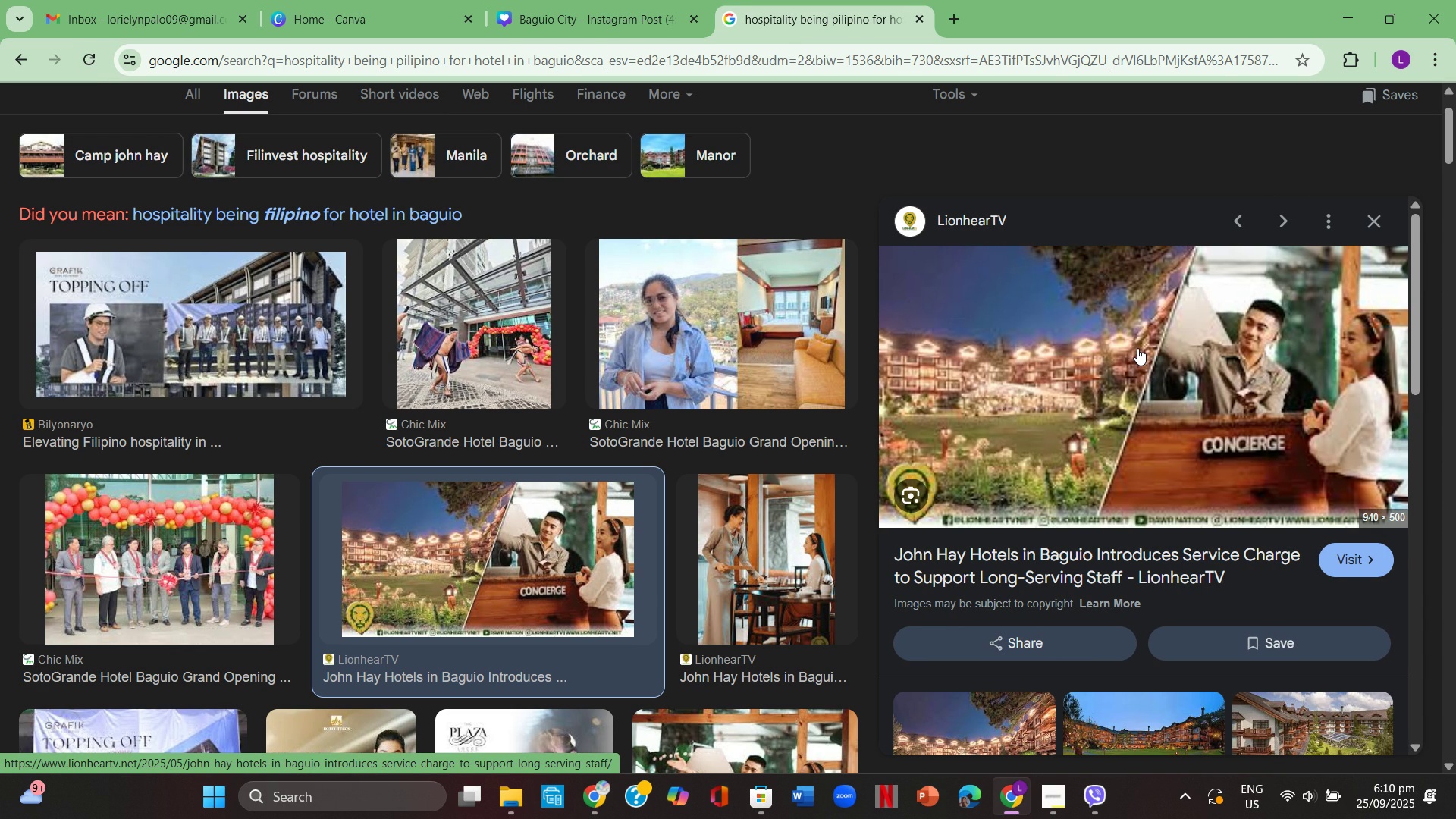 
right_click([1134, 334])
 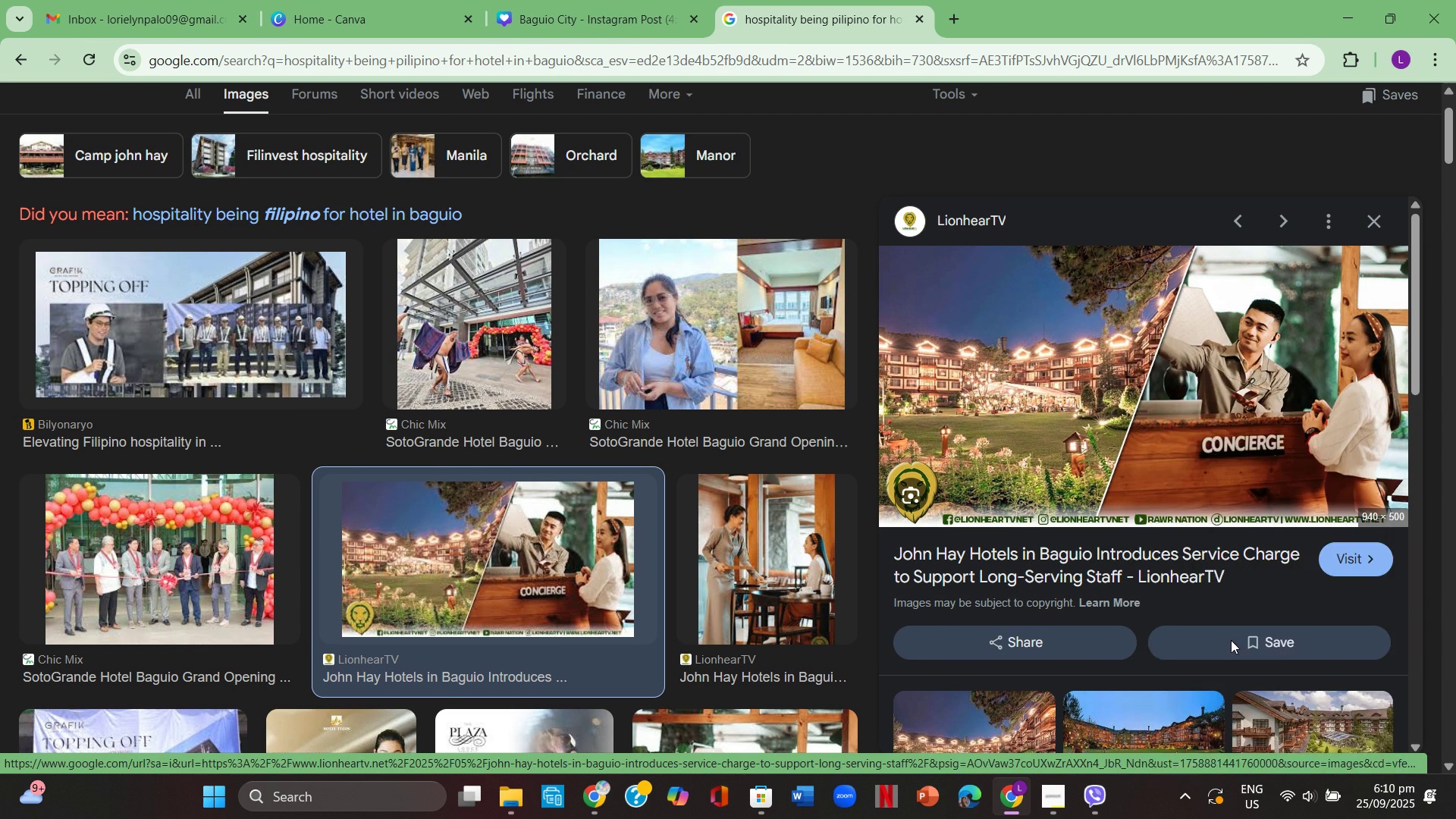 
left_click([1231, 640])
 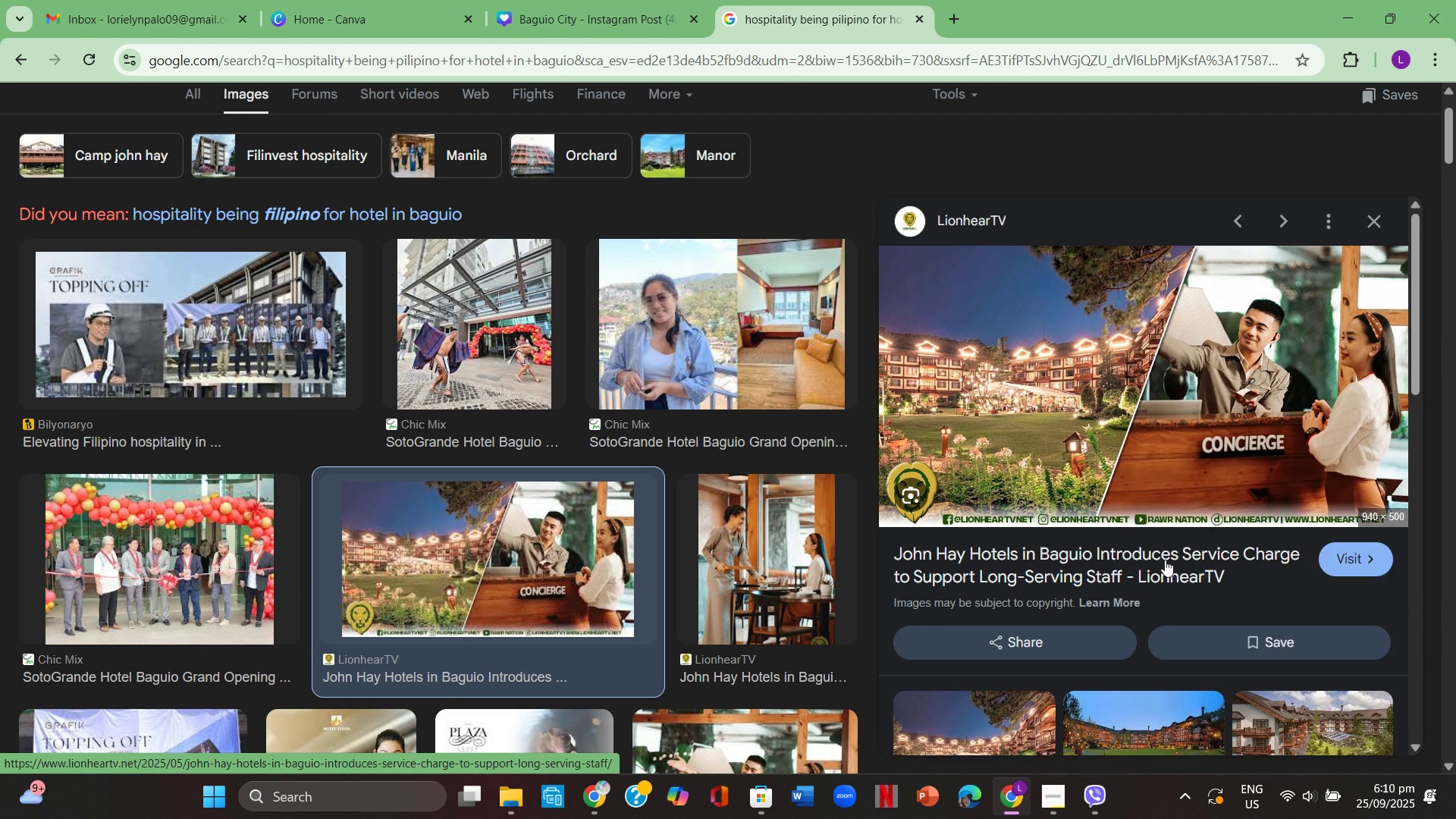 
scroll: coordinate [595, 474], scroll_direction: down, amount: 7.0
 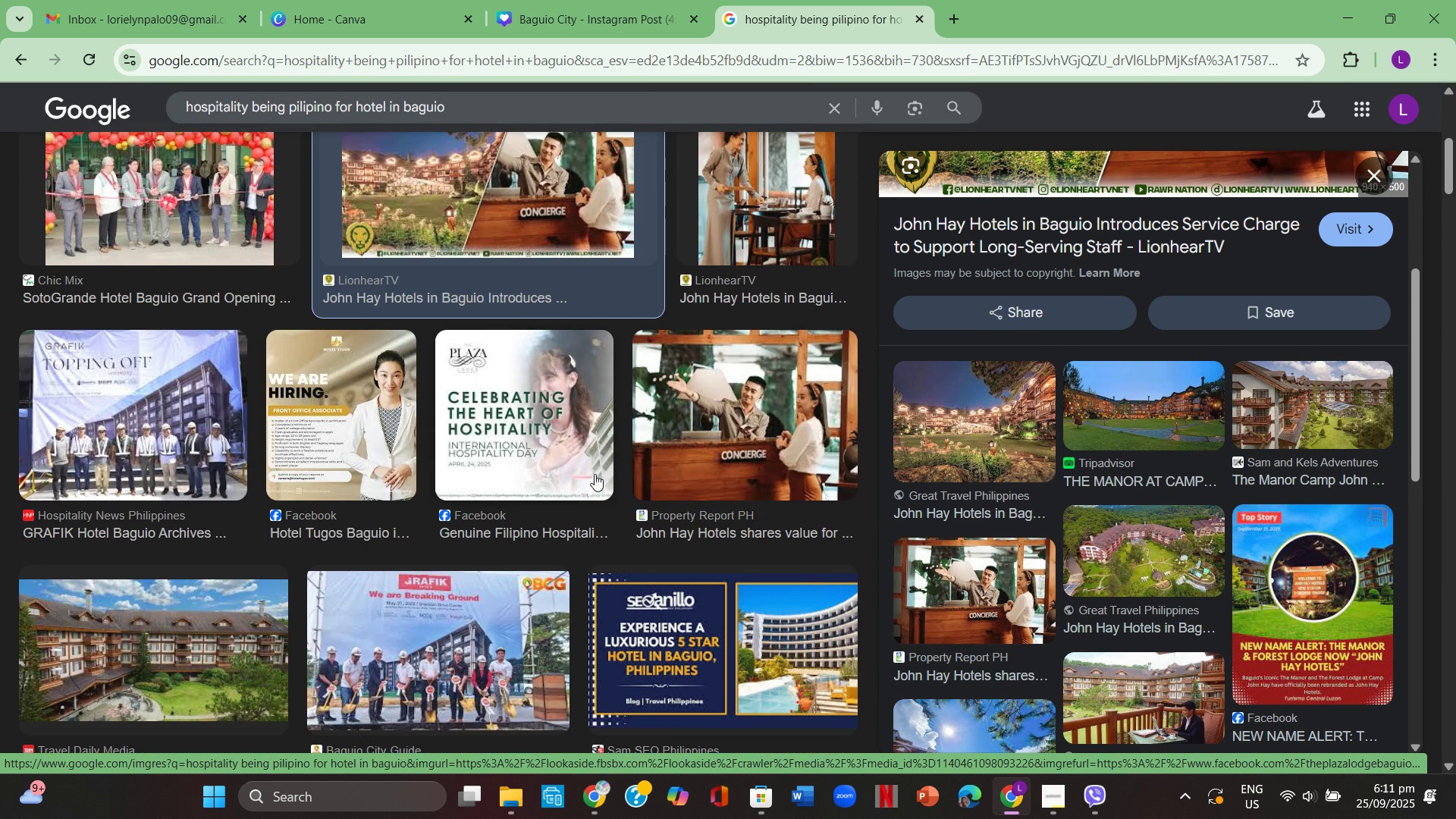 
scroll: coordinate [598, 475], scroll_direction: down, amount: 11.0
 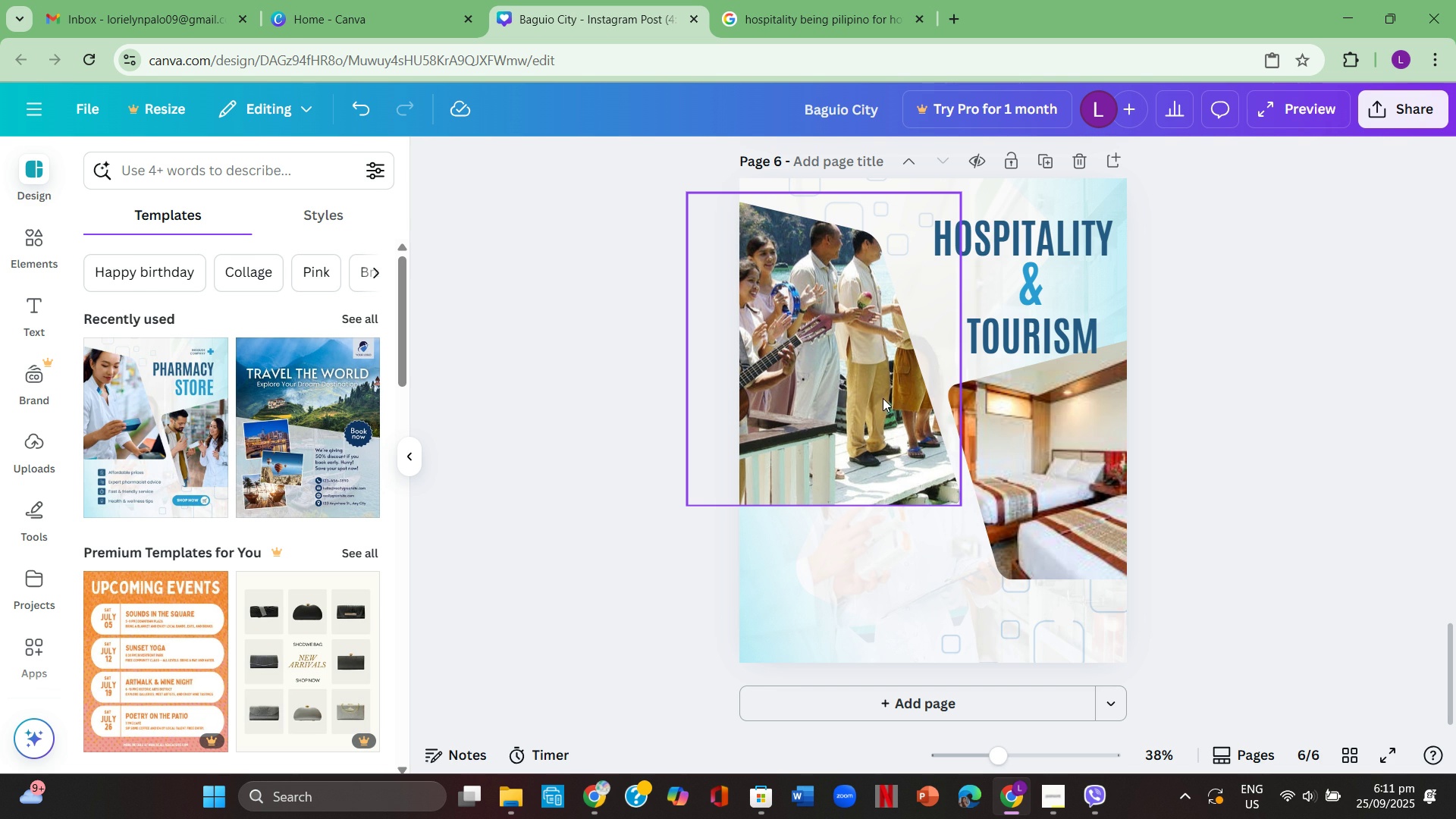 
left_click([880, 400])